 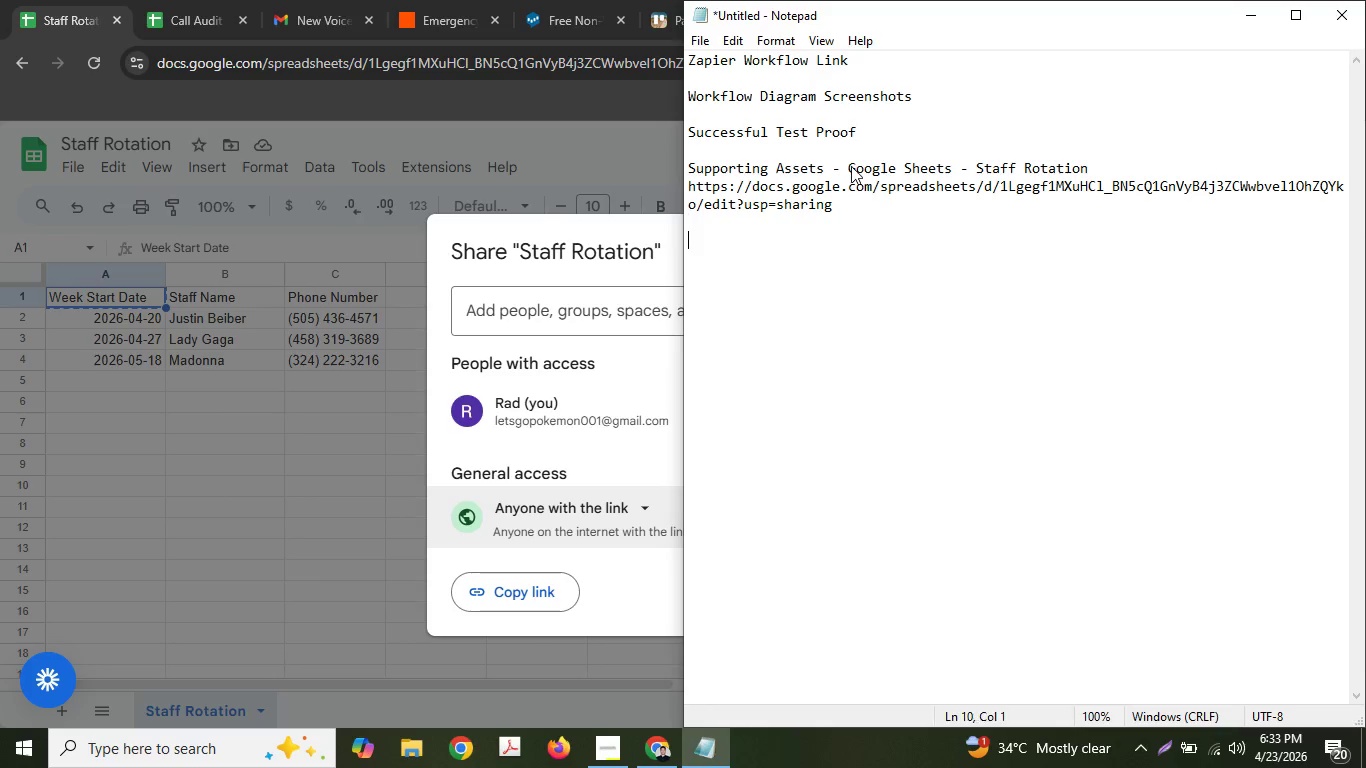 
key(Enter)
 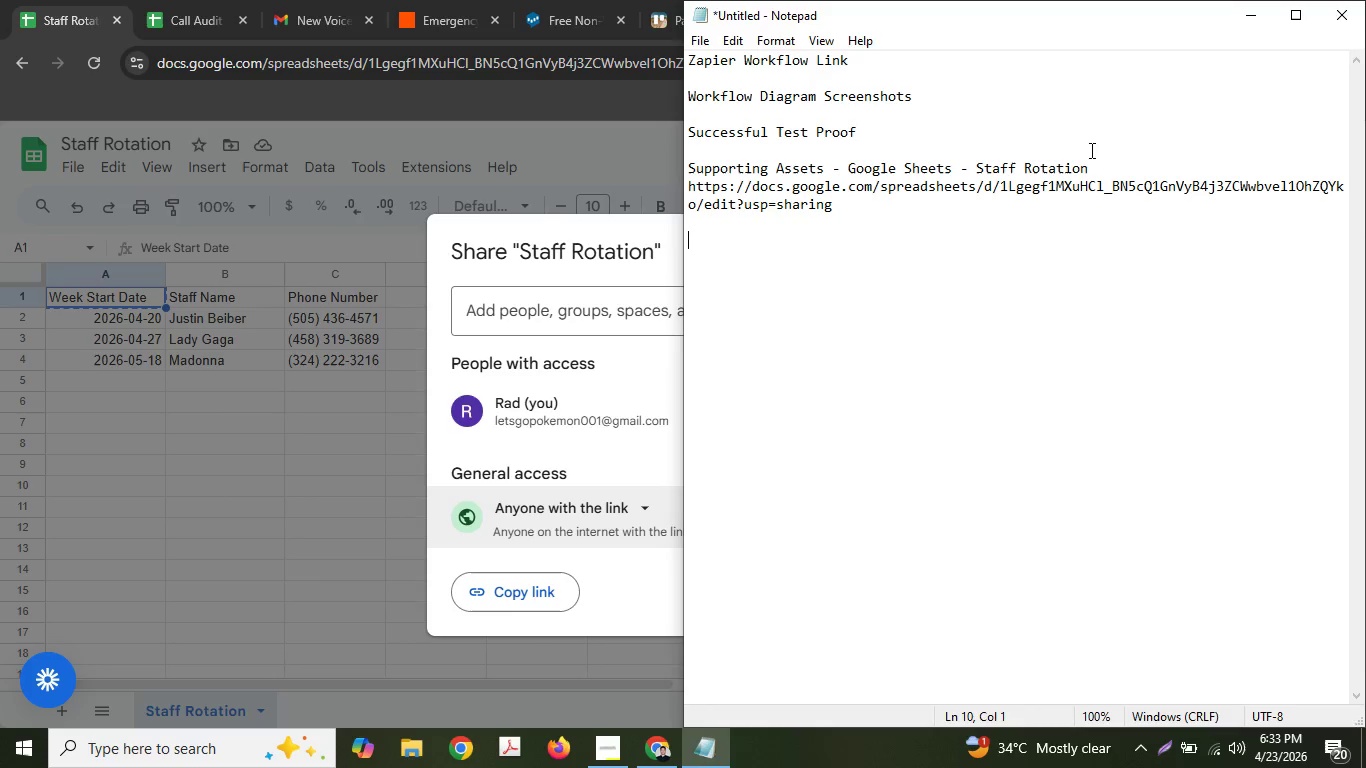 
left_click_drag(start_coordinate=[1108, 168], to_coordinate=[688, 171])
 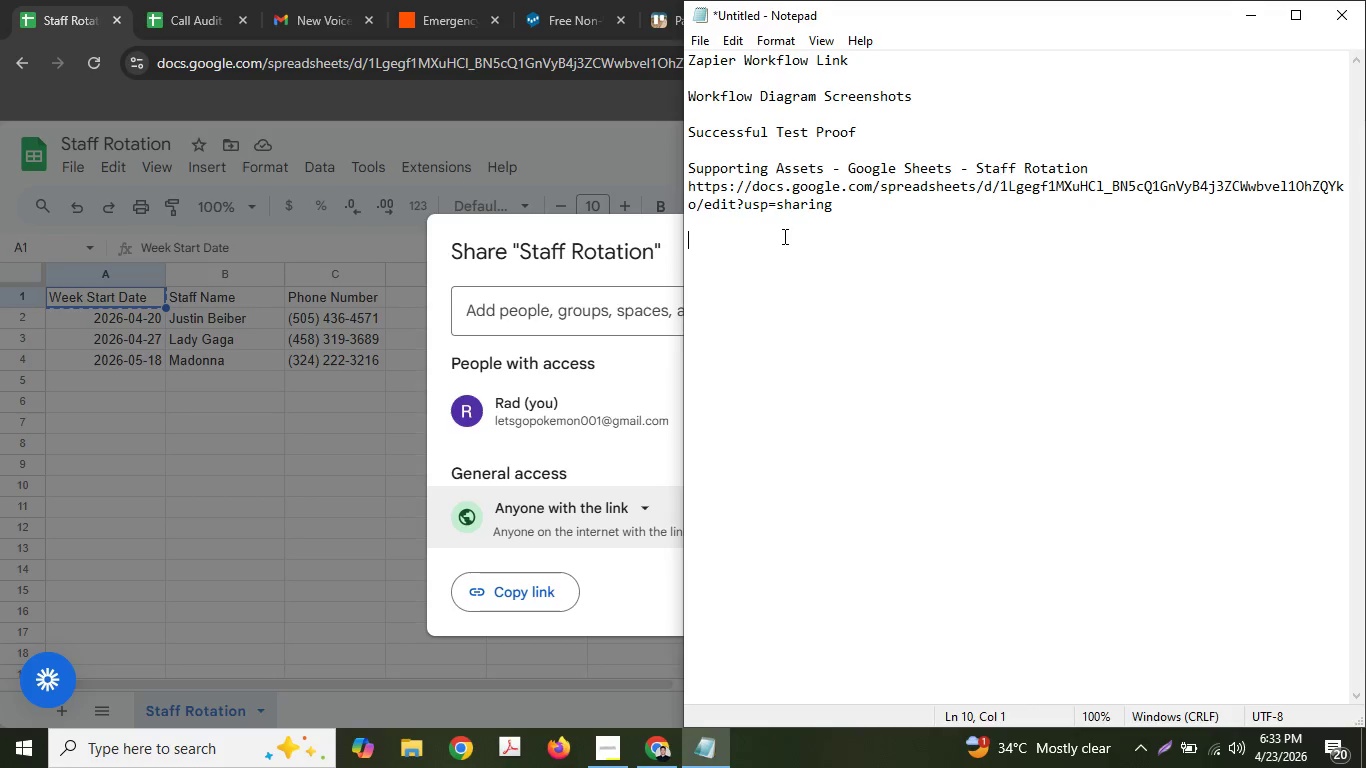 
key(Control+C)
 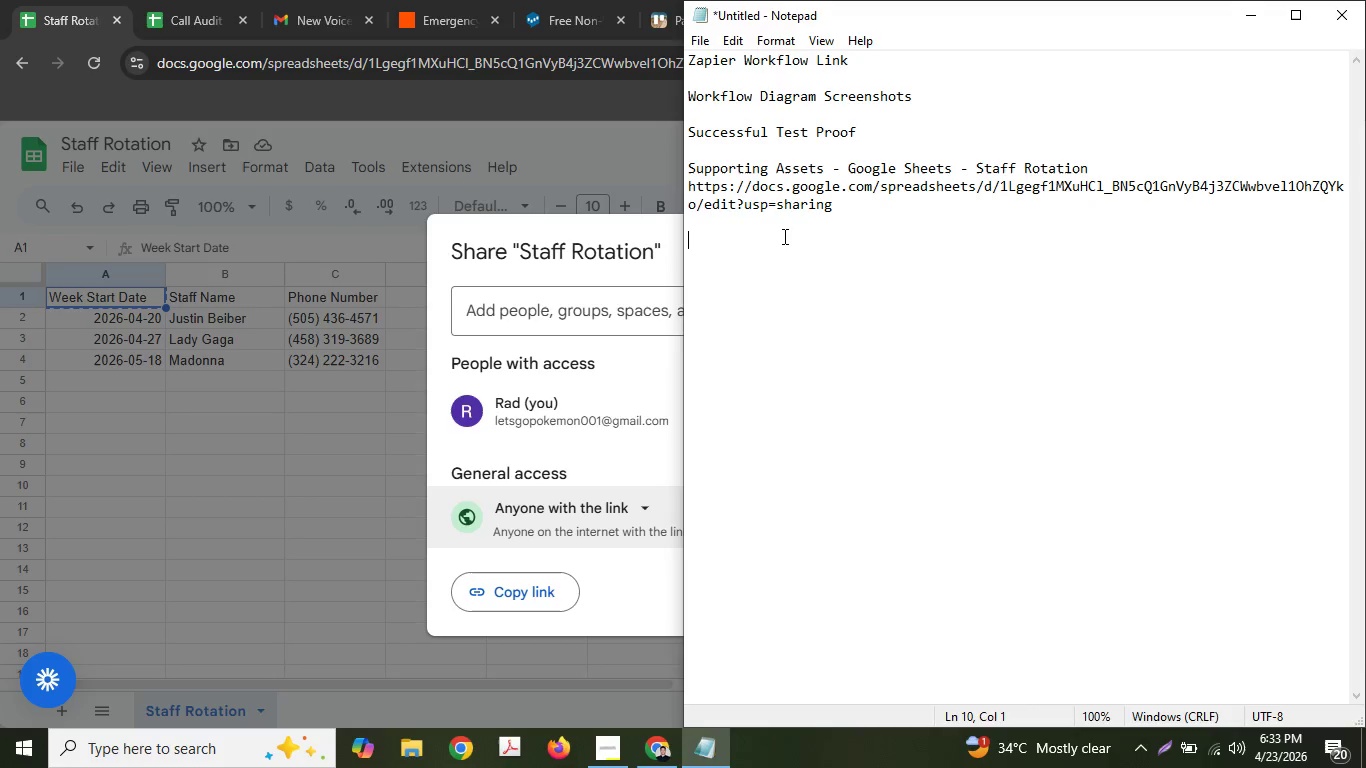 
left_click([783, 236])
 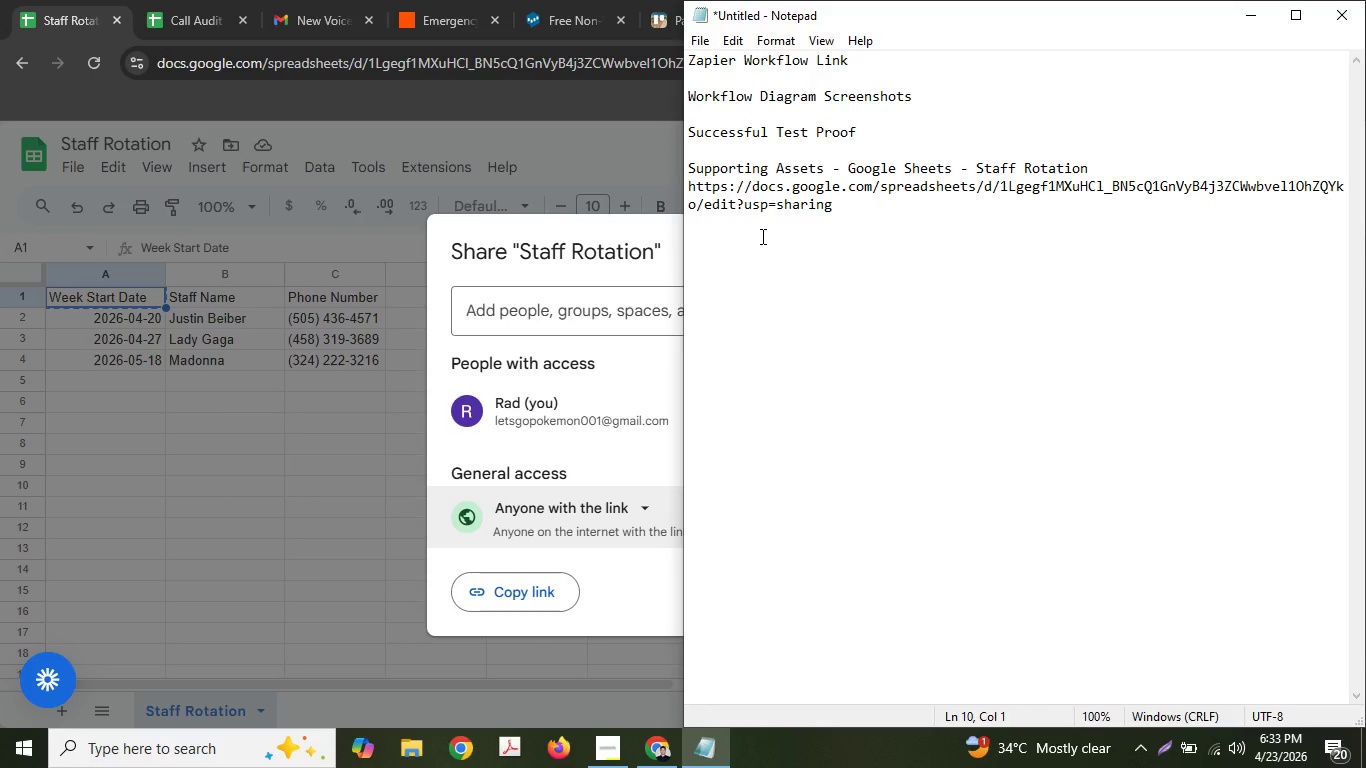 
key(Control+ControlLeft)
 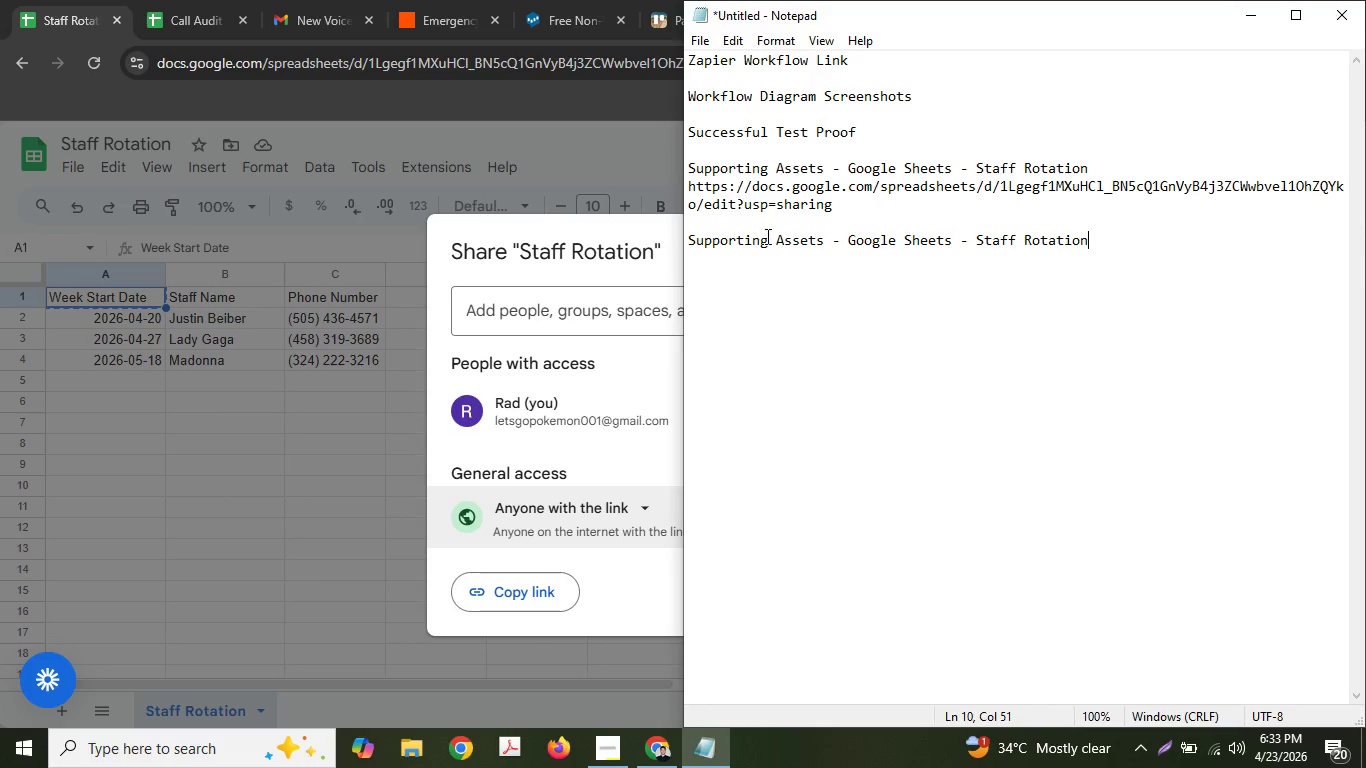 
key(Control+V)
 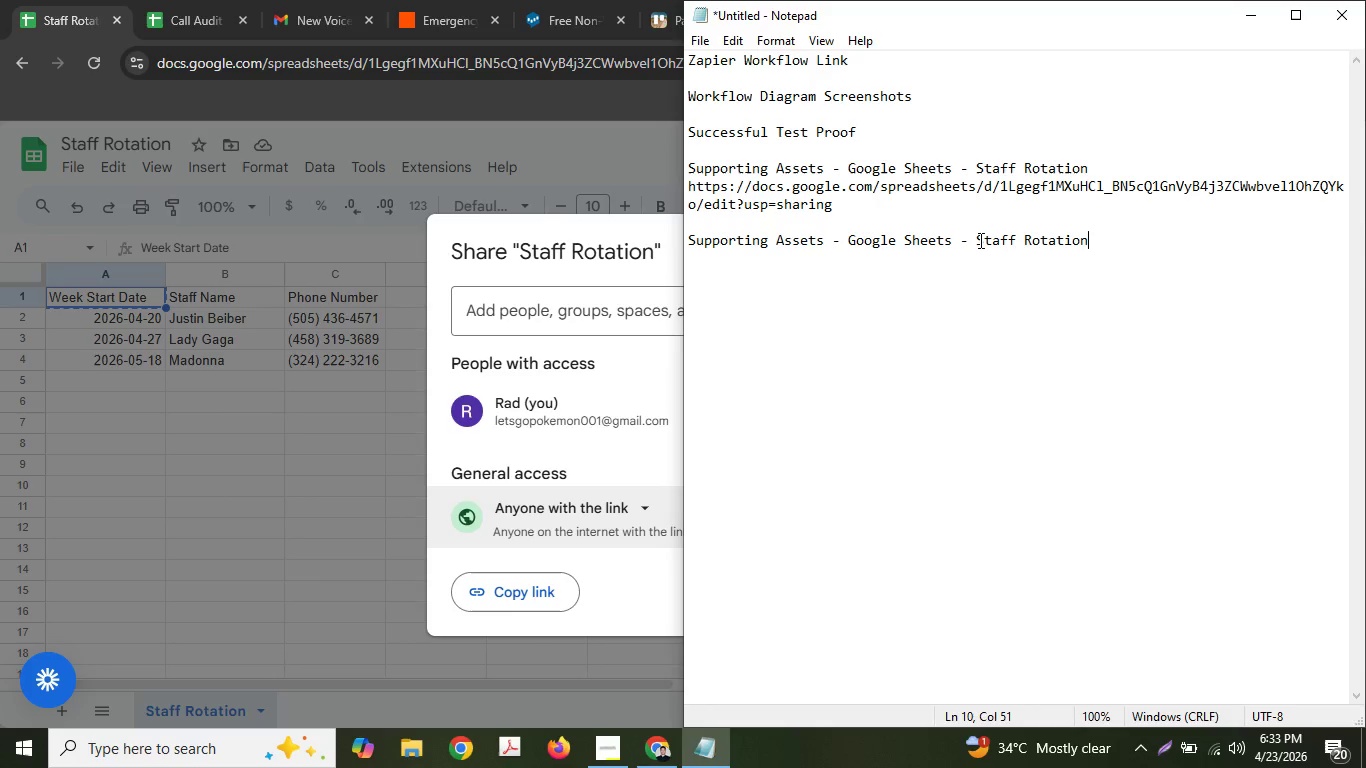 
left_click_drag(start_coordinate=[979, 240], to_coordinate=[1112, 236])
 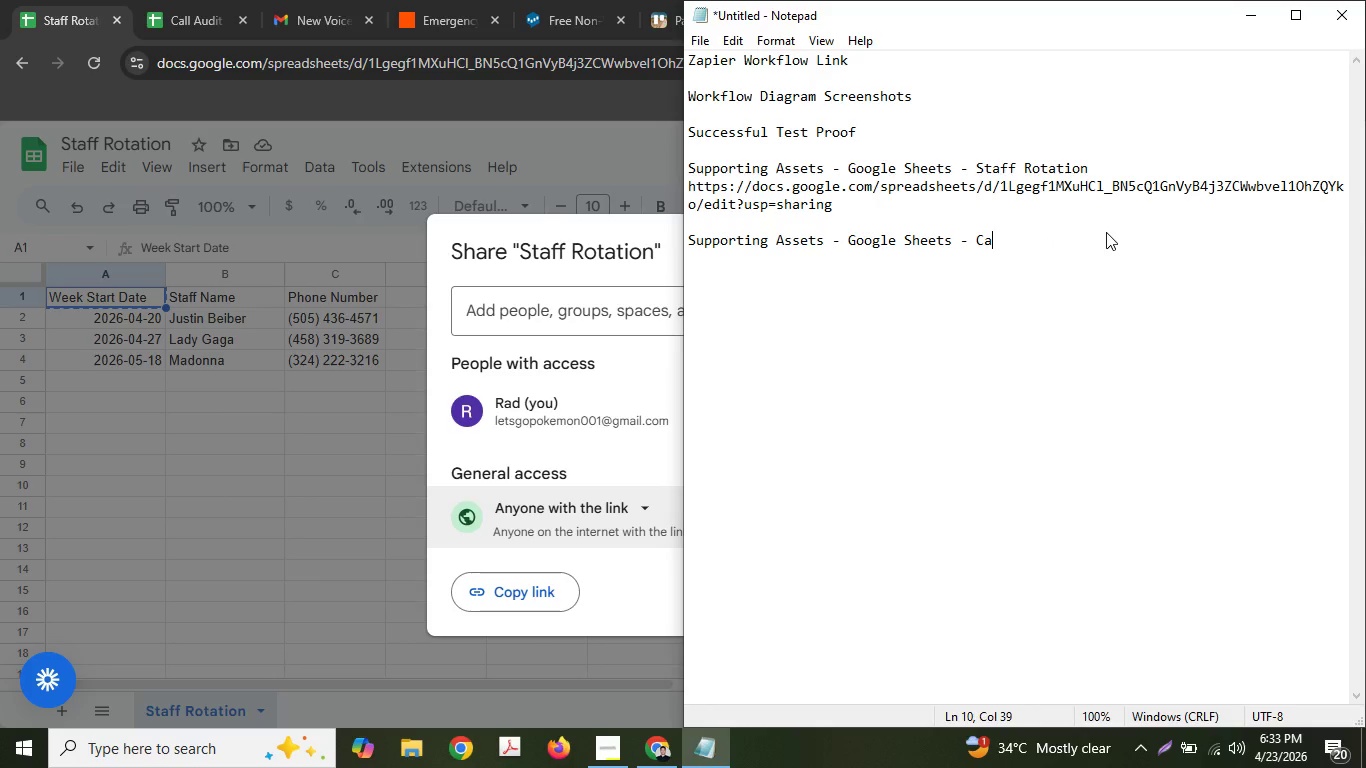 
type(Call A)
 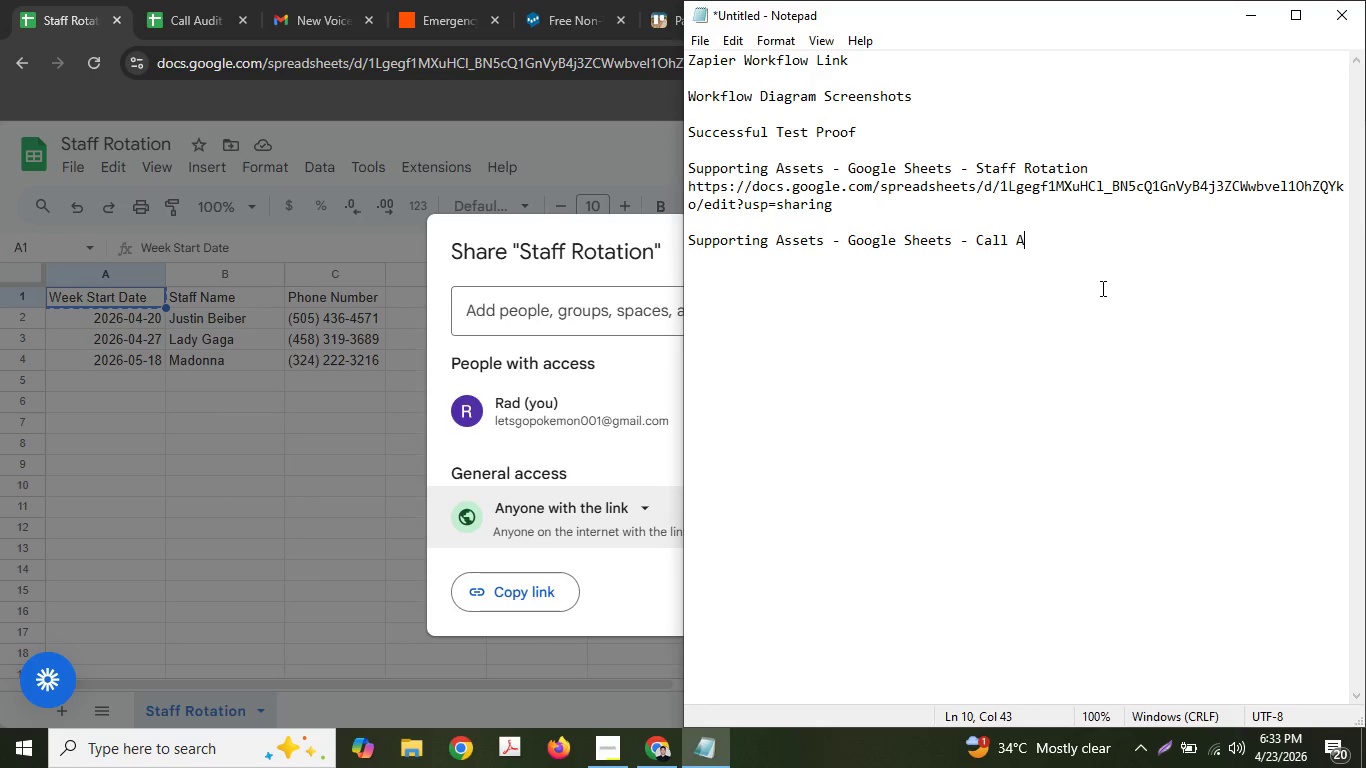 
type(udit)
 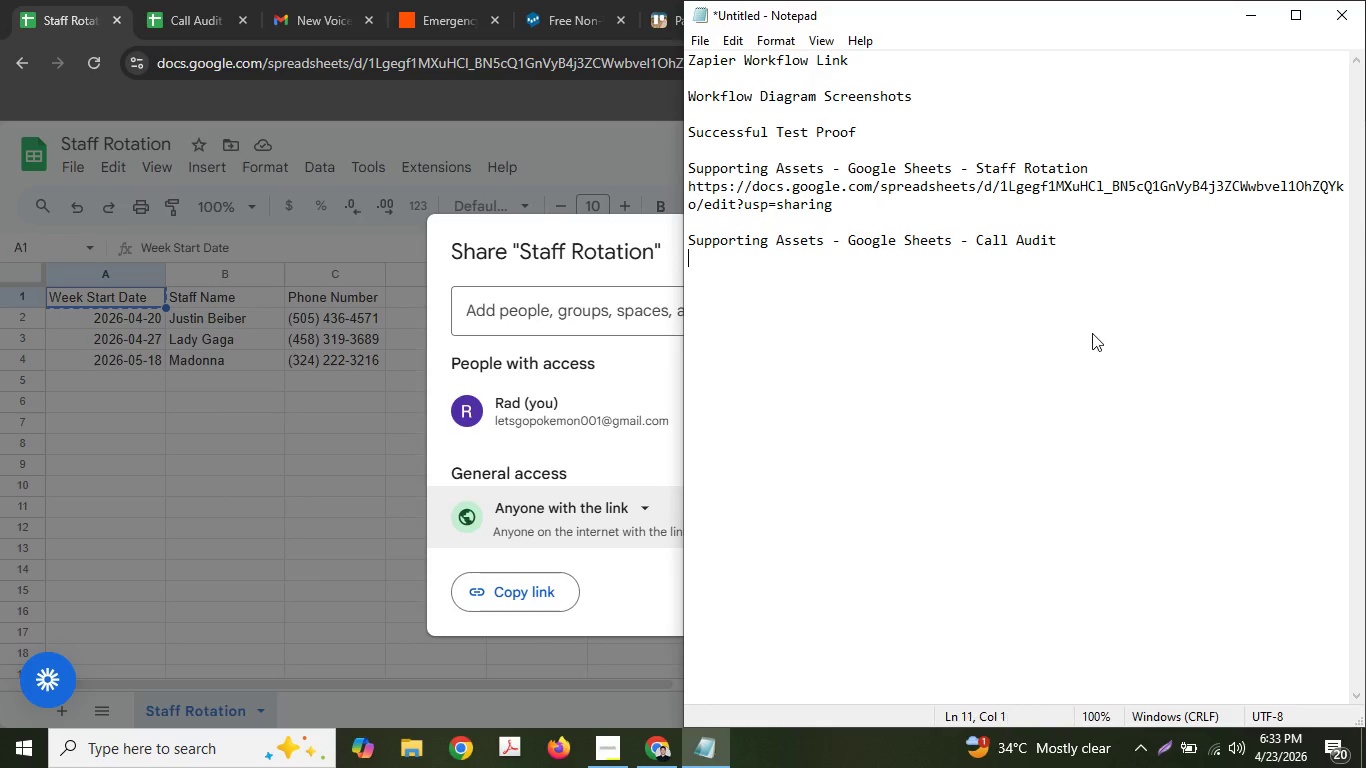 
key(Enter)
 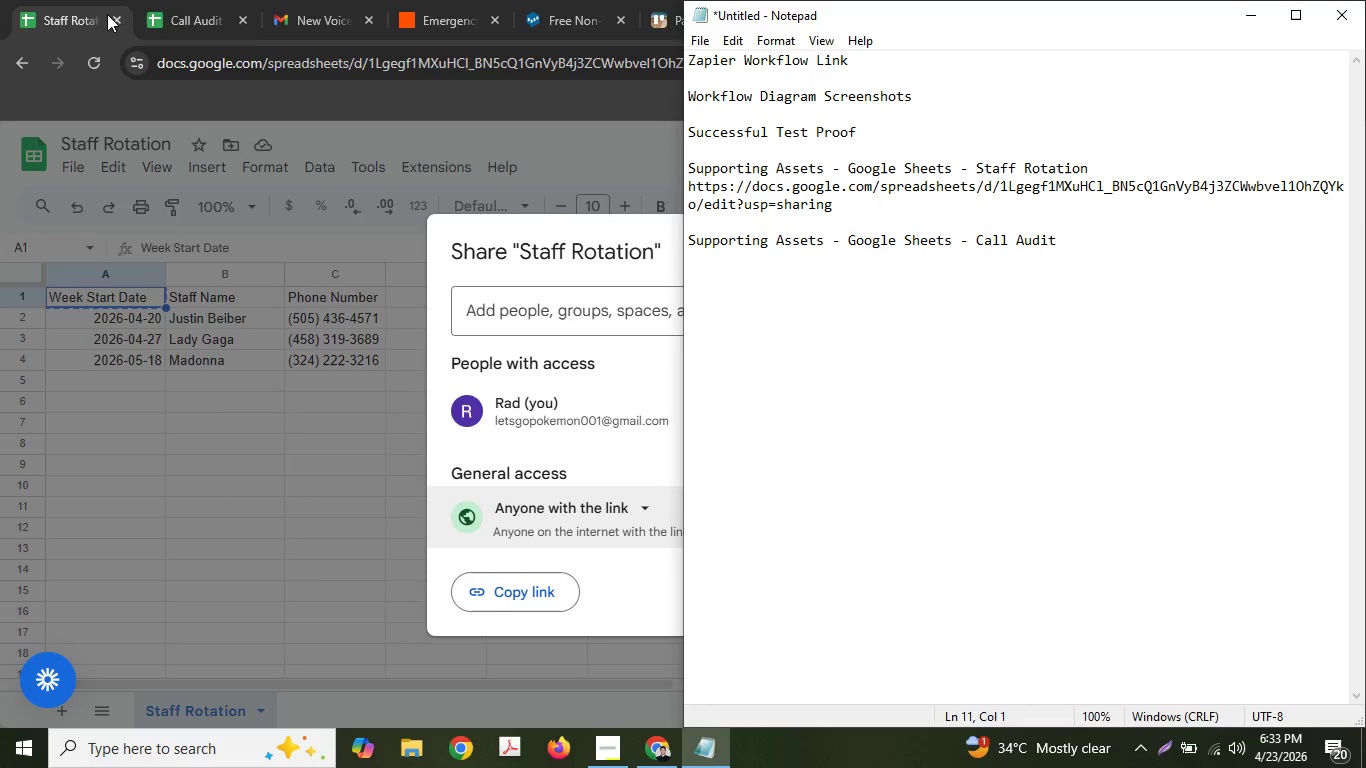 
left_click([219, 0])
 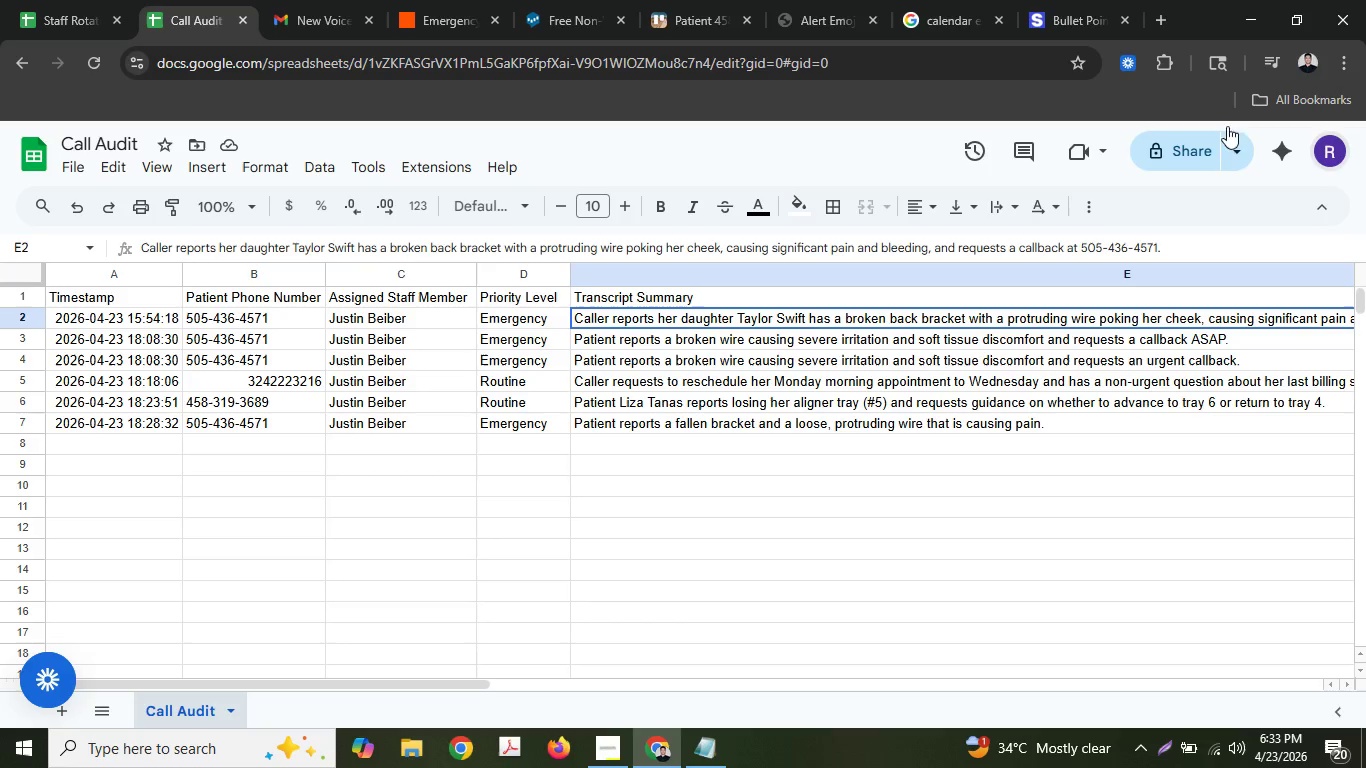 
left_click([1193, 155])
 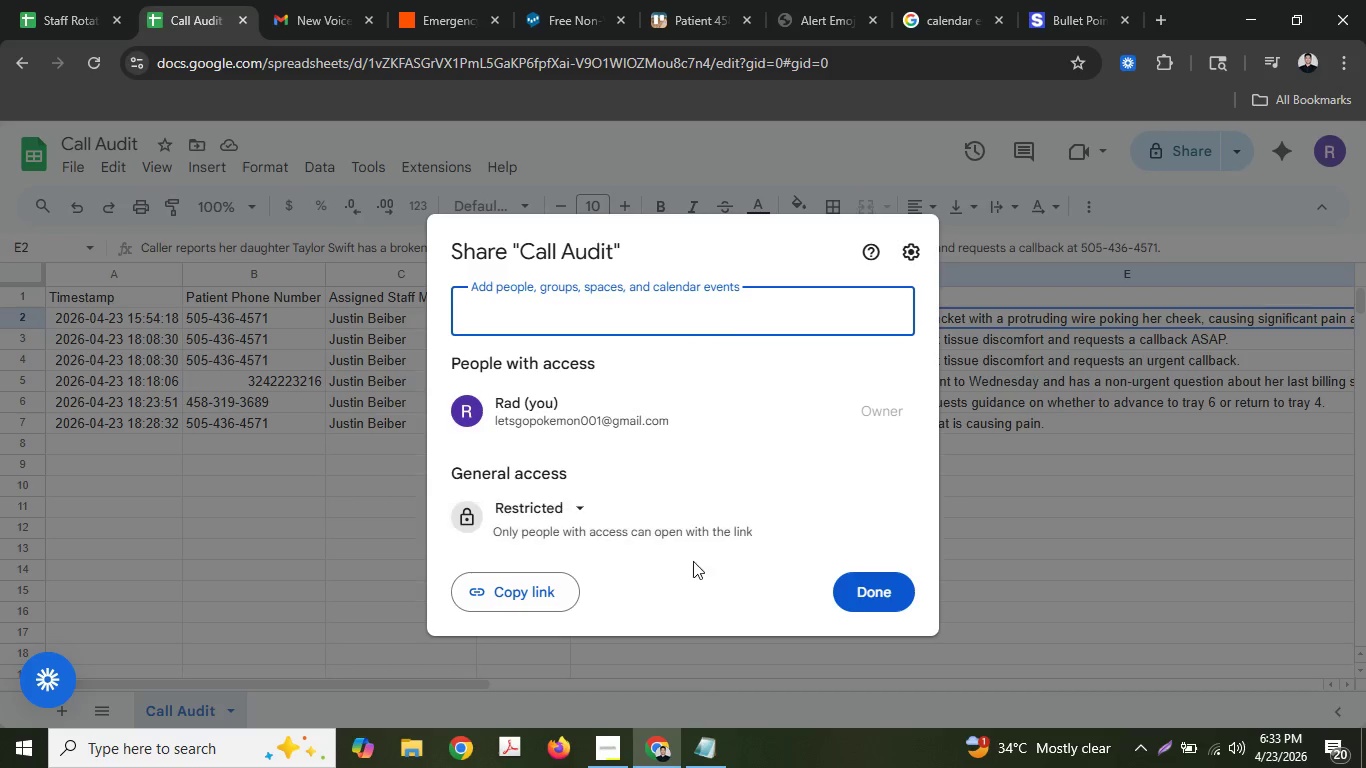 
left_click([571, 505])
 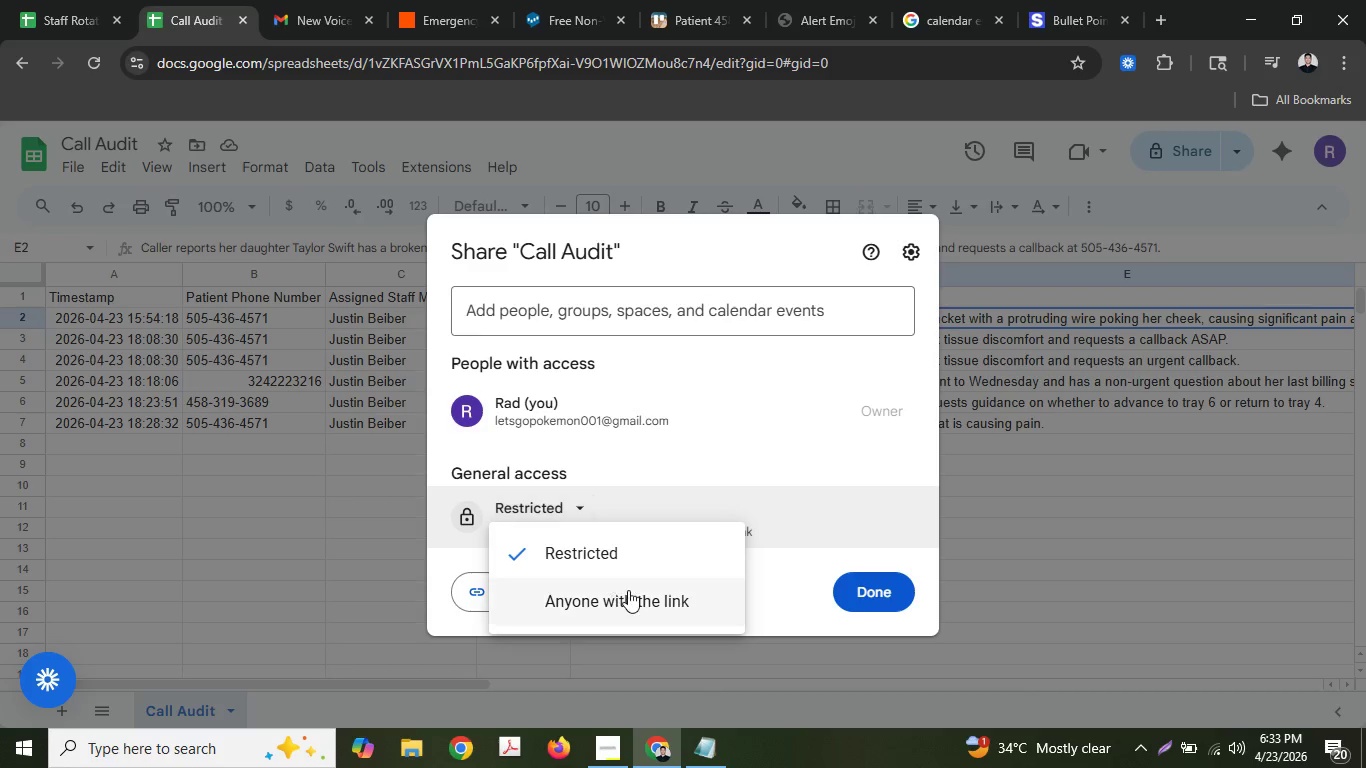 
left_click([628, 596])
 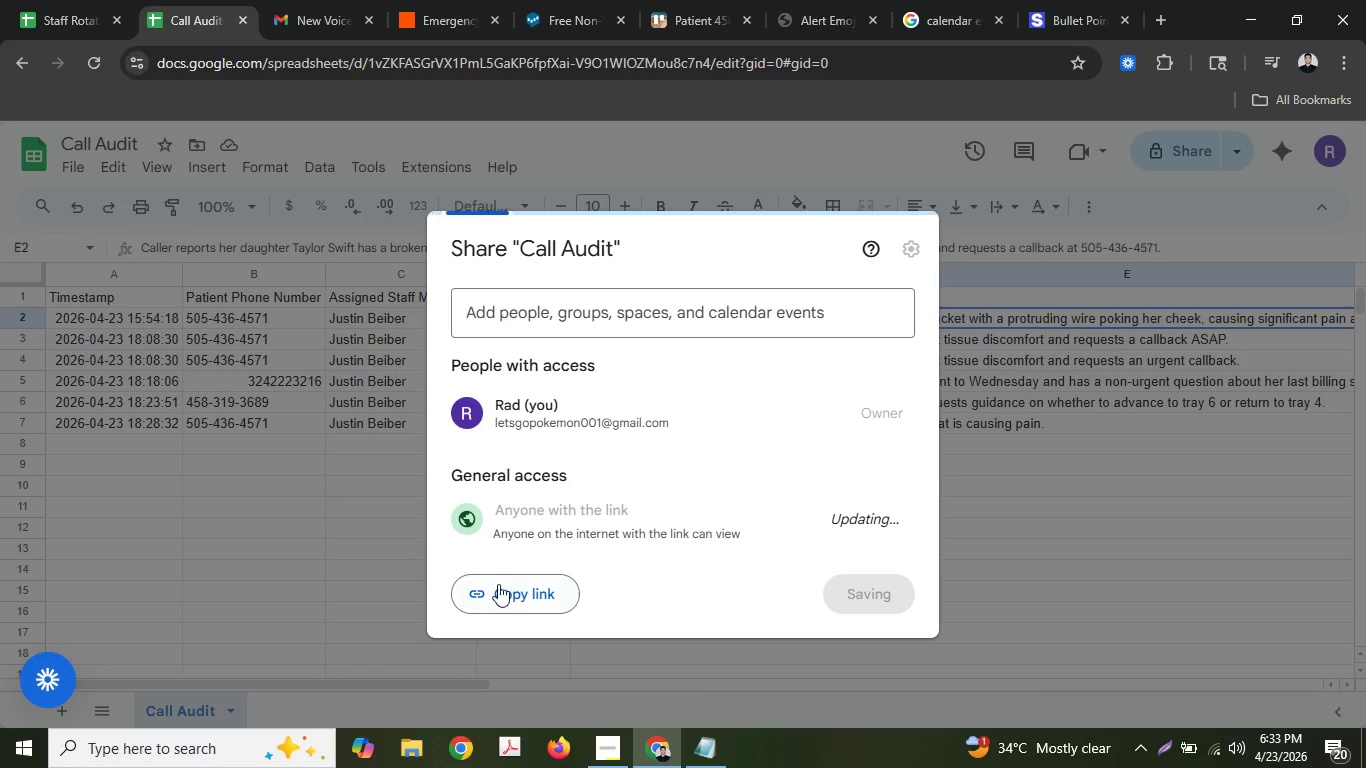 
left_click([492, 583])
 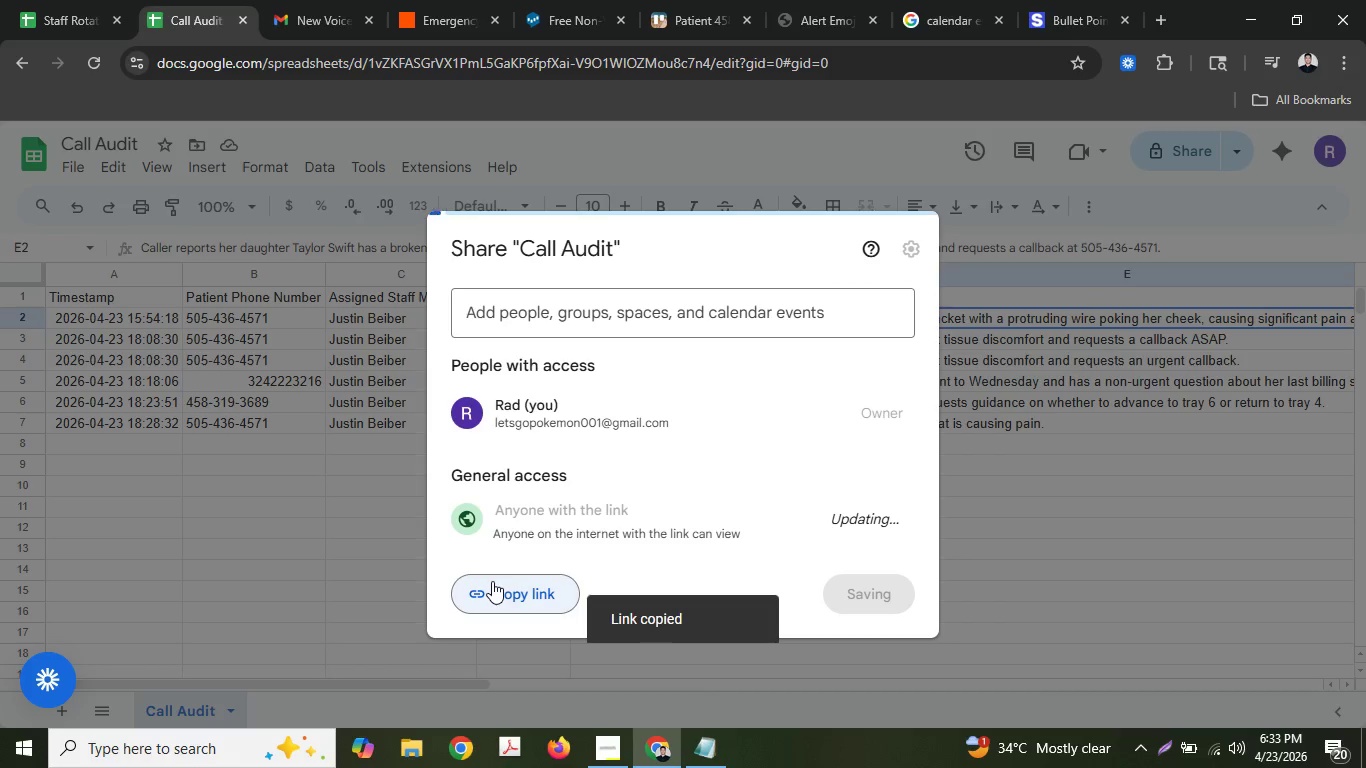 
left_click([492, 581])
 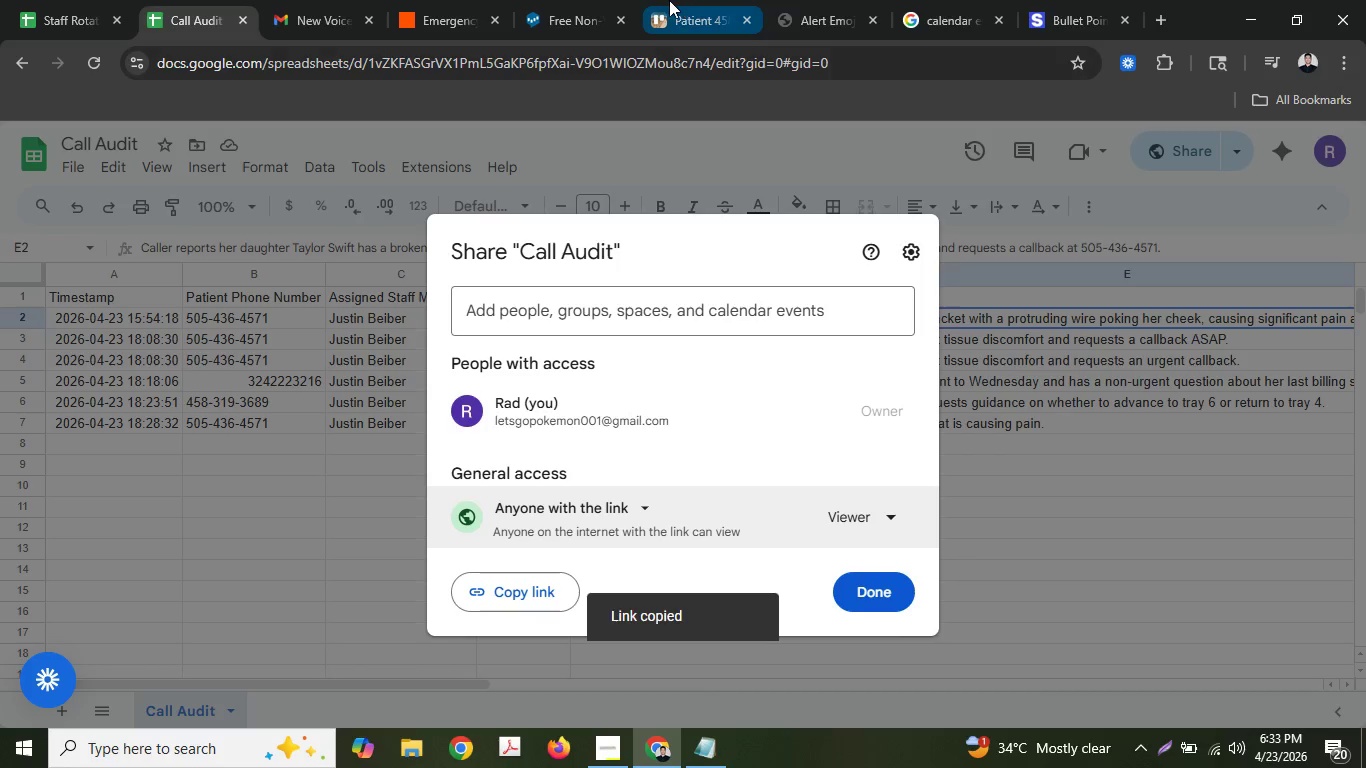 
left_click([669, 0])
 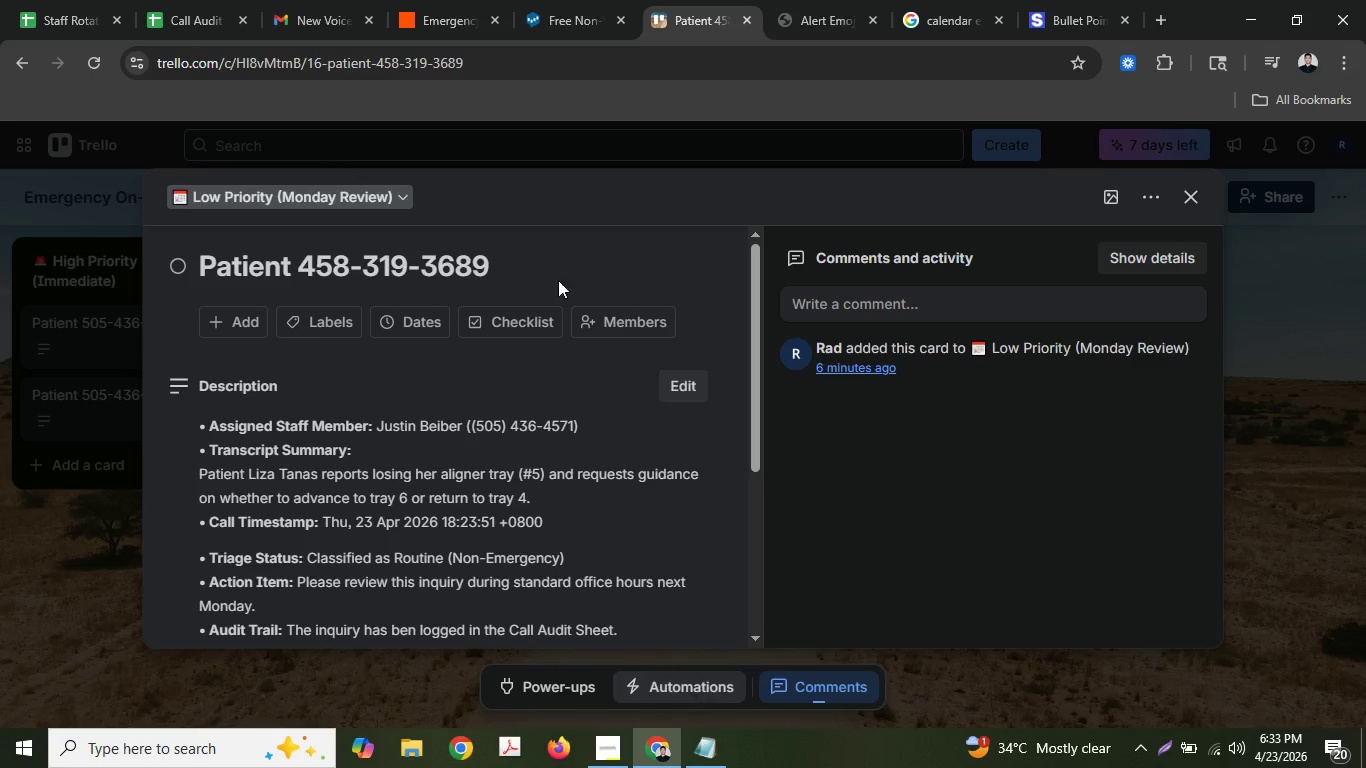 
left_click([193, 0])
 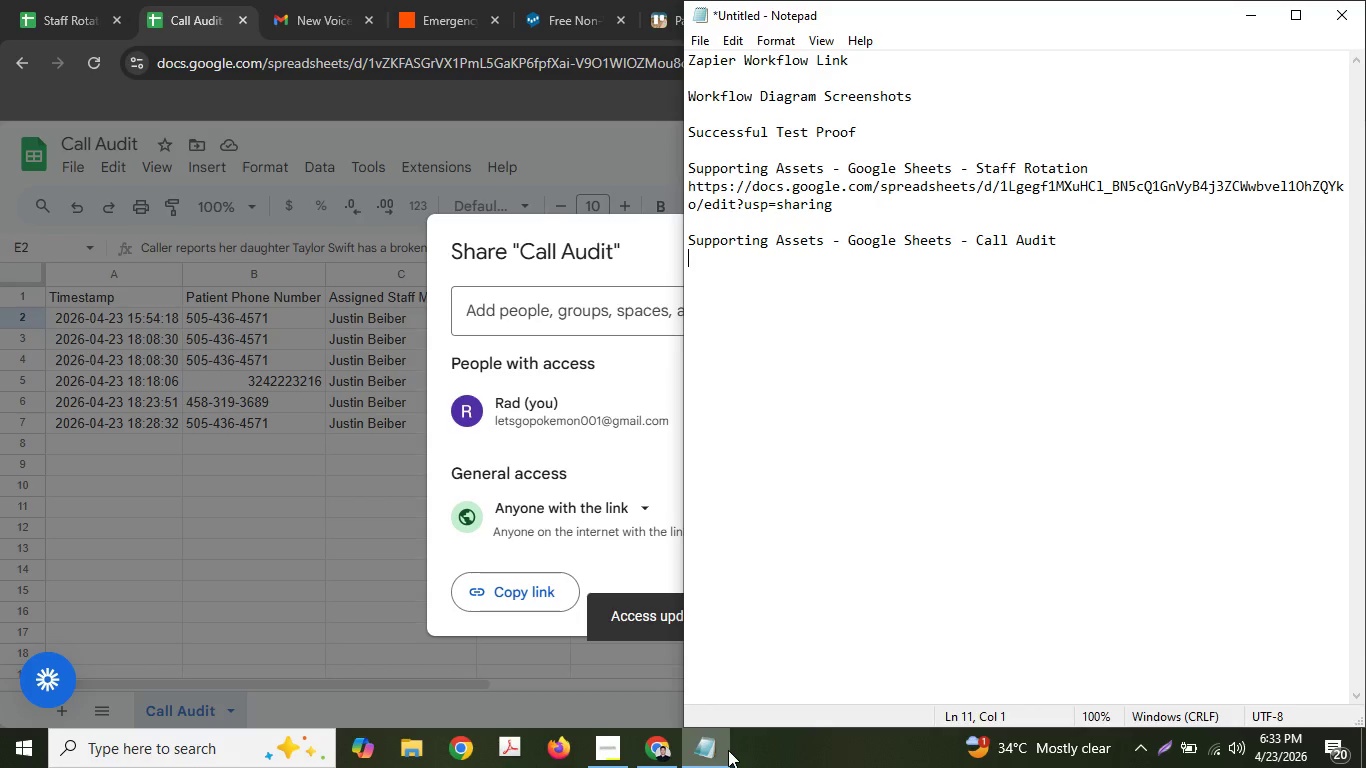 
key(Control+ControlLeft)
 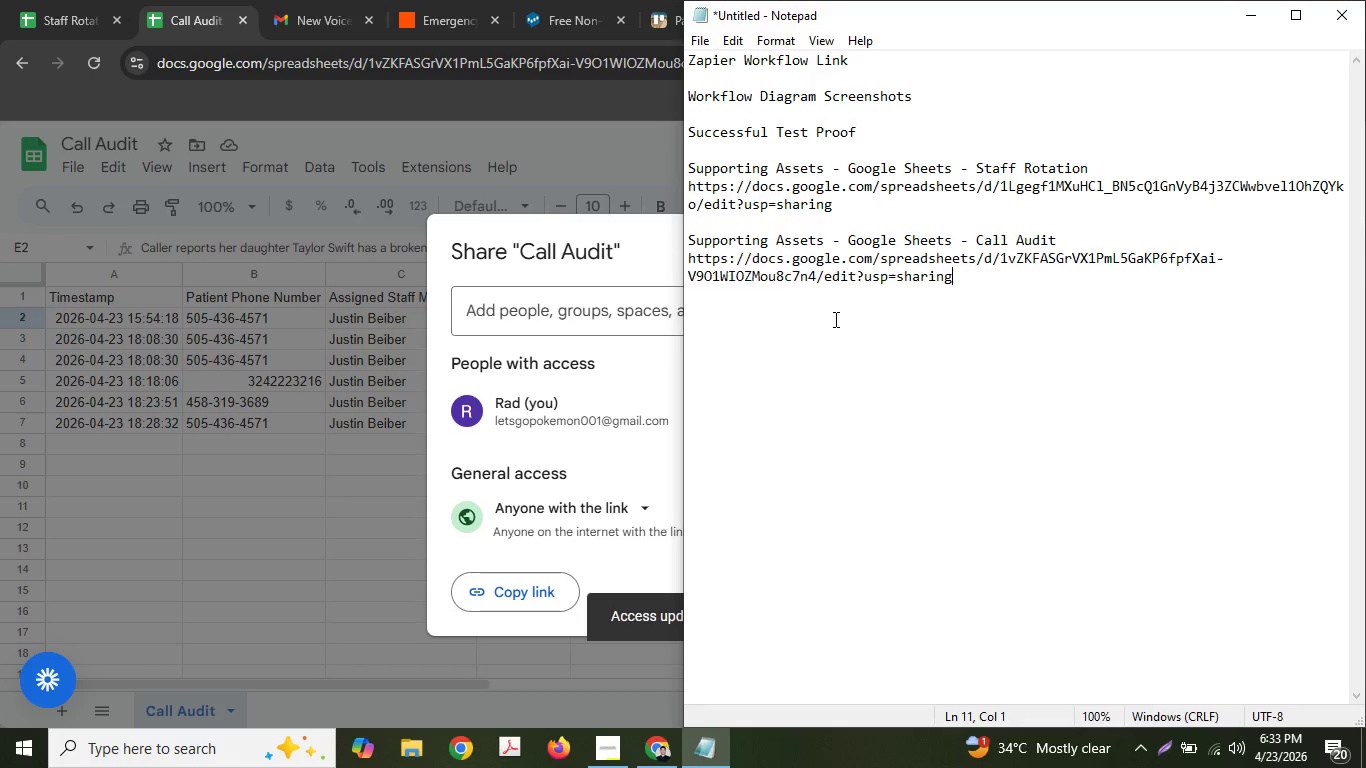 
key(Control+V)
 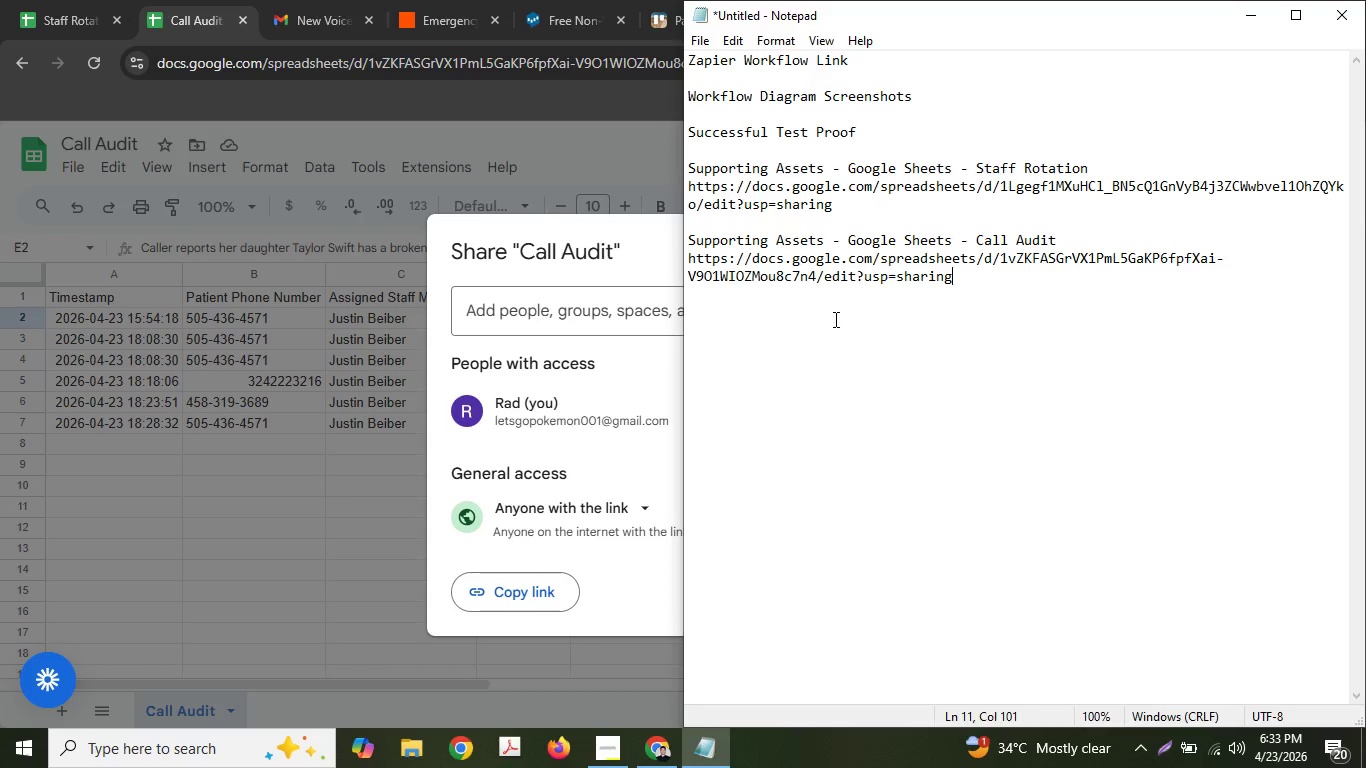 
key(Backslash)
 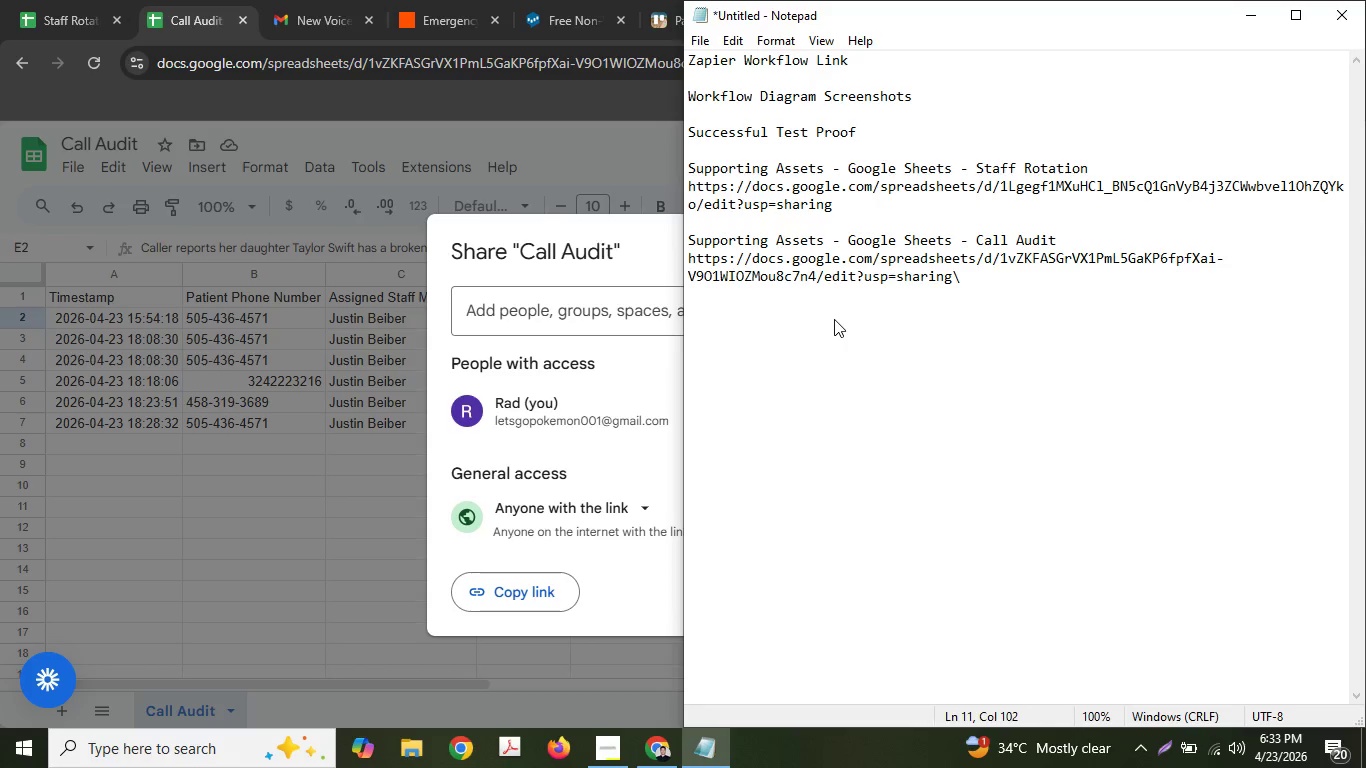 
key(Backspace)
 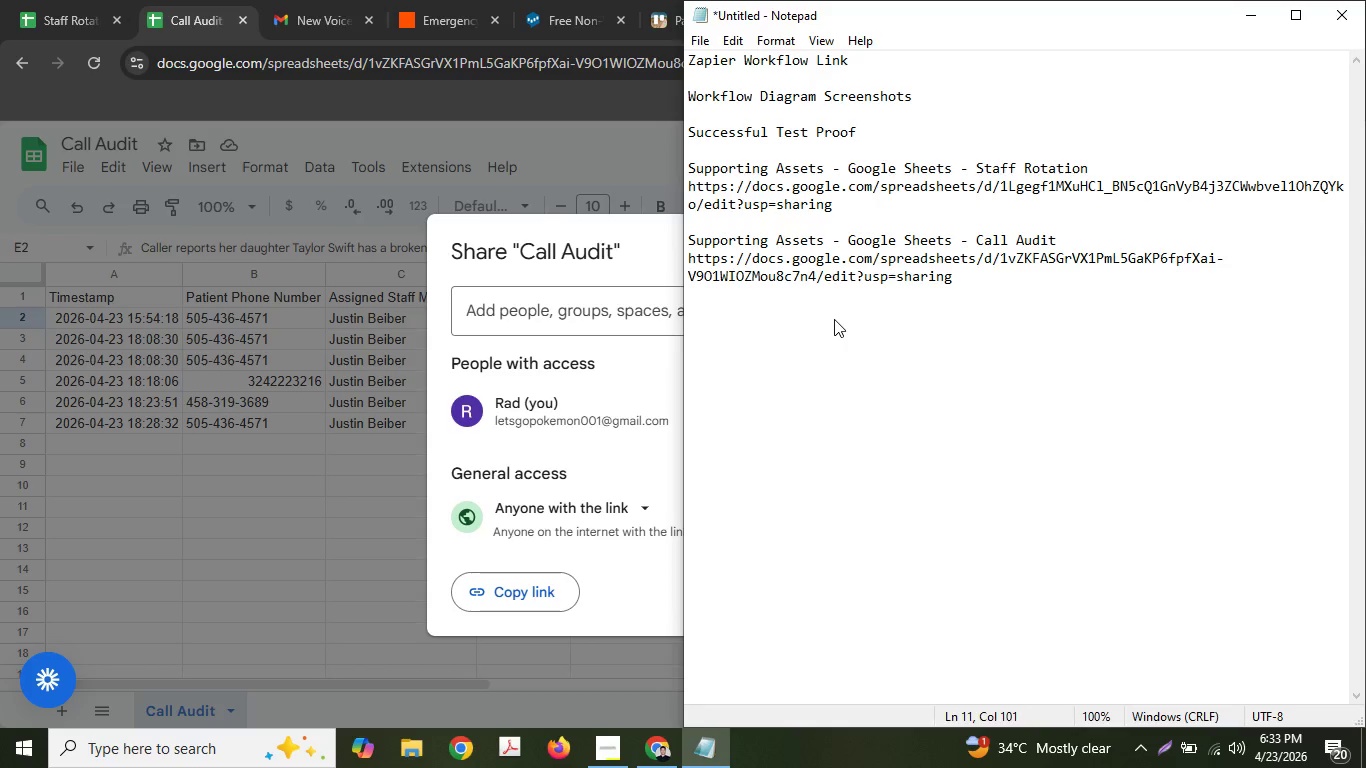 
key(Enter)
 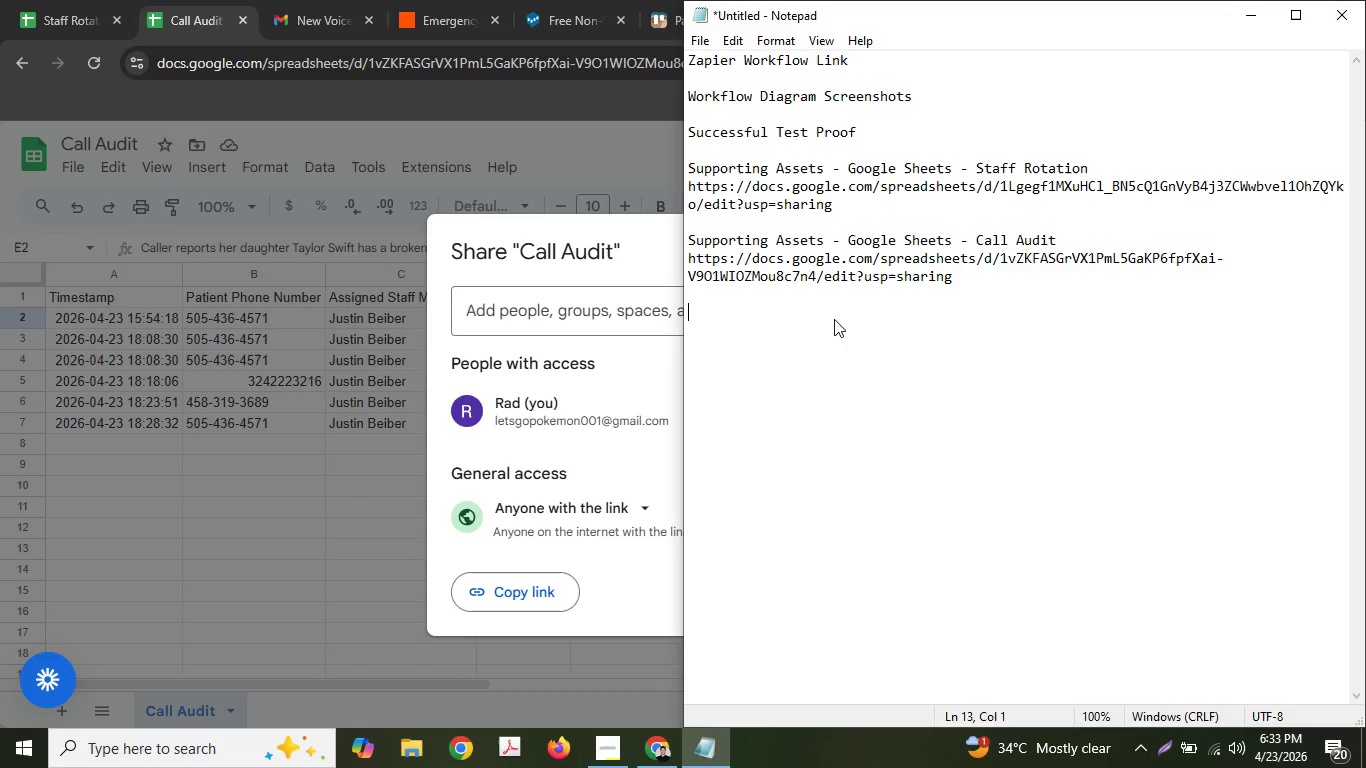 
key(Enter)
 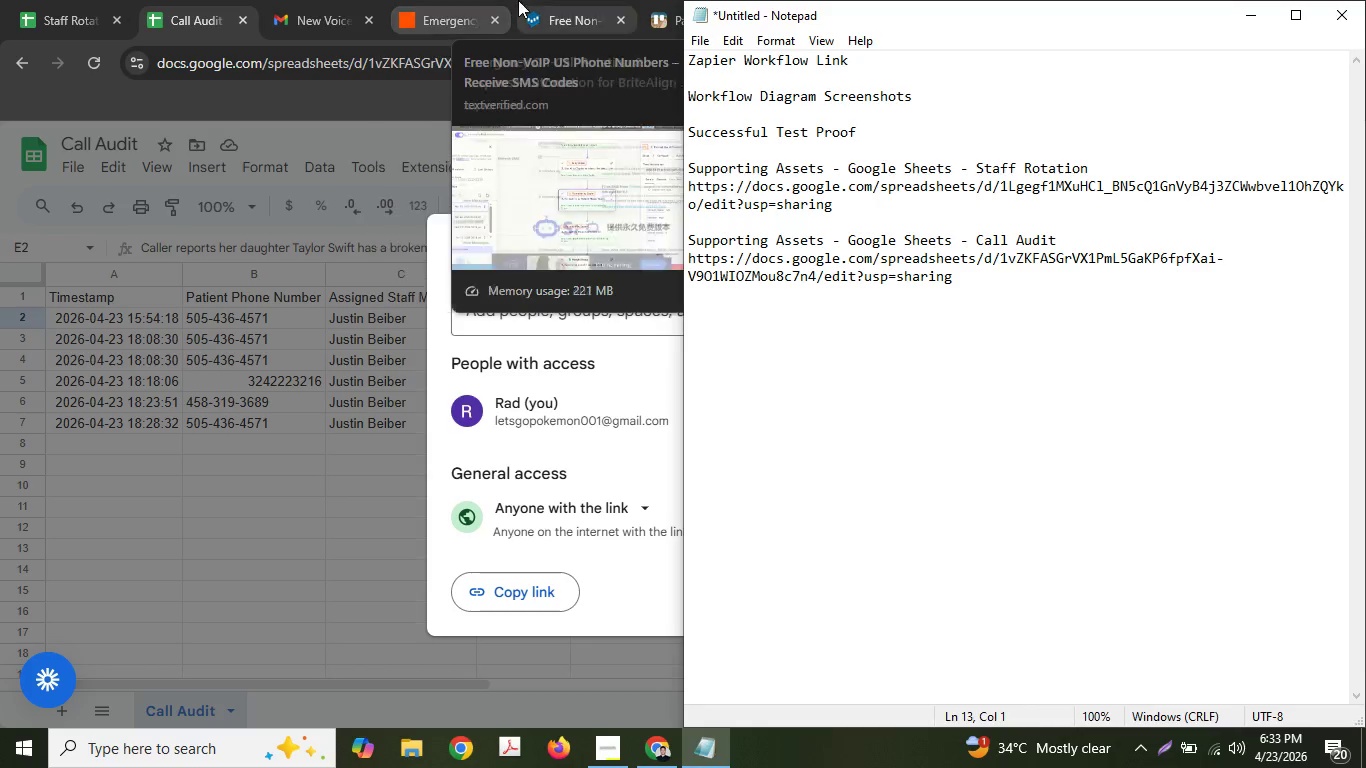 
double_click([668, 0])
 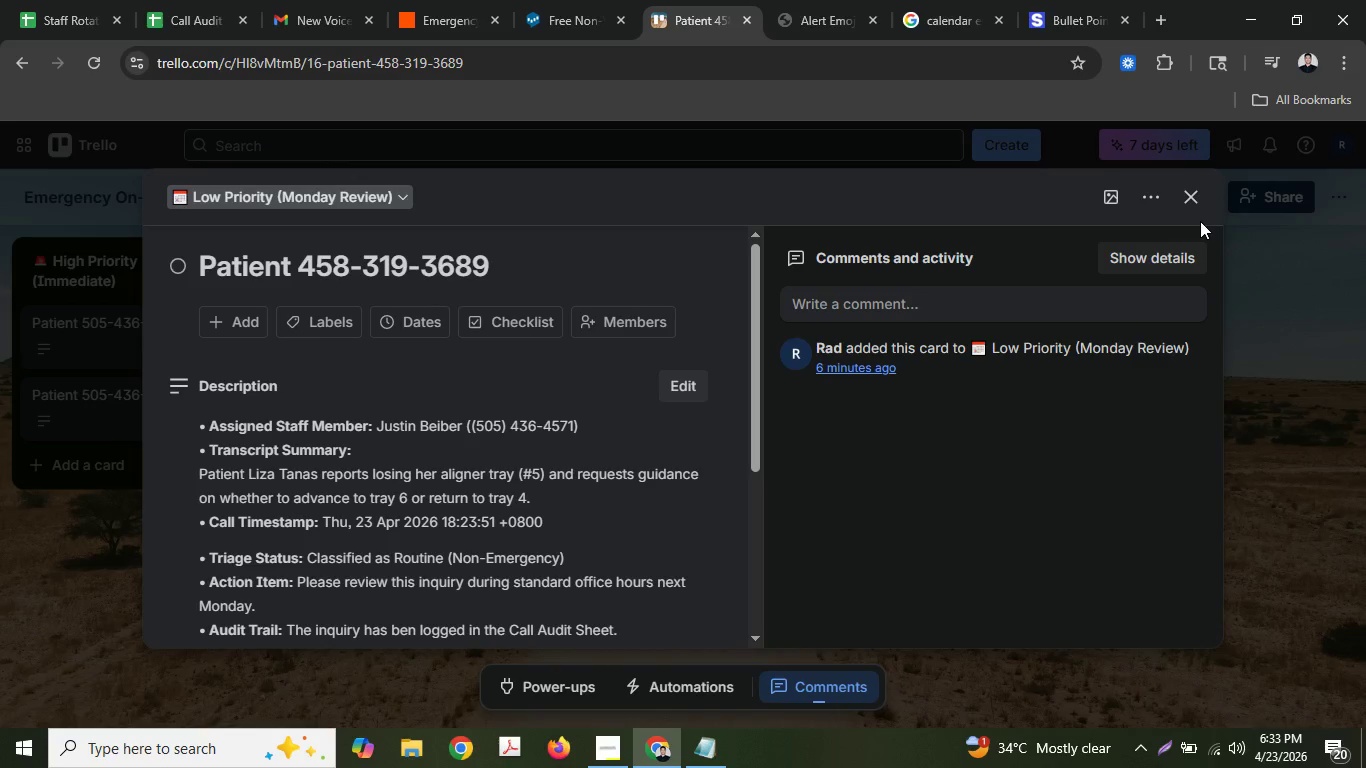 
left_click([1283, 292])
 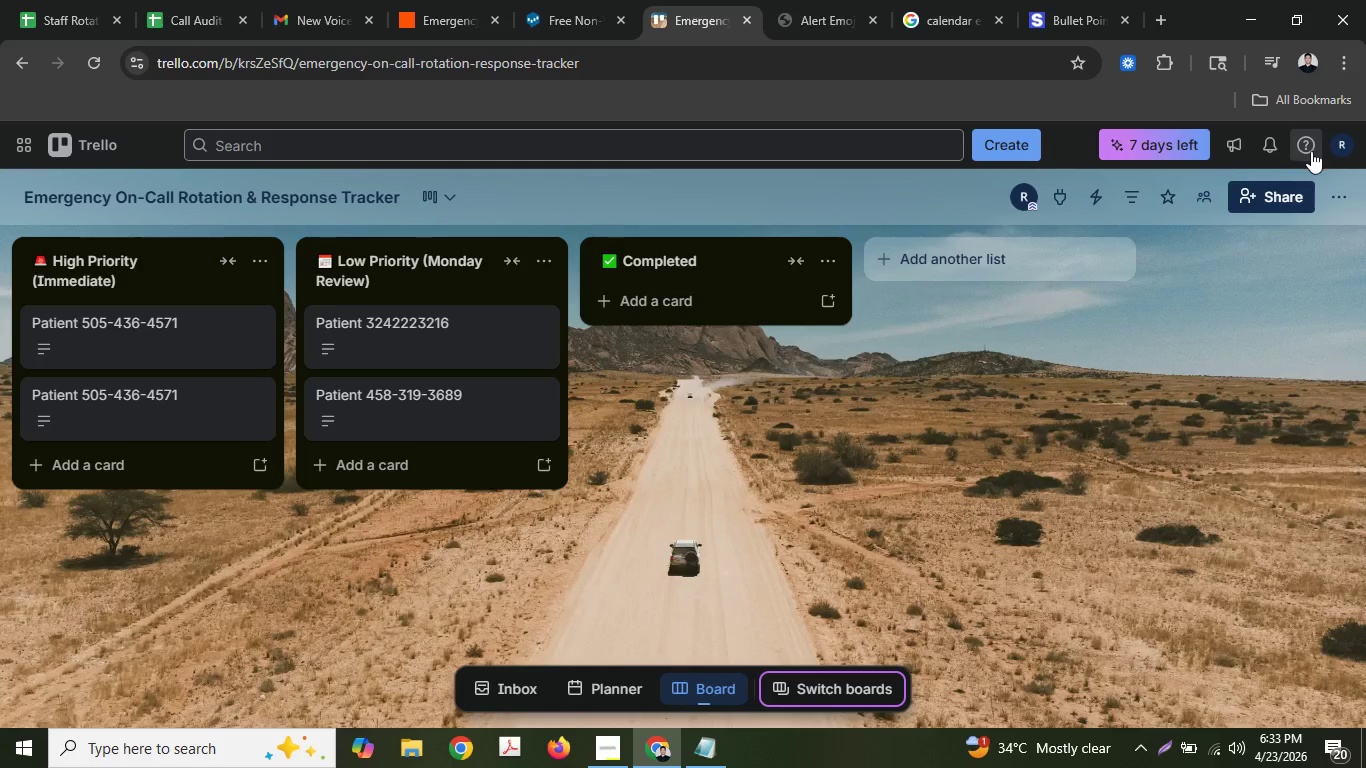 
left_click([1286, 210])
 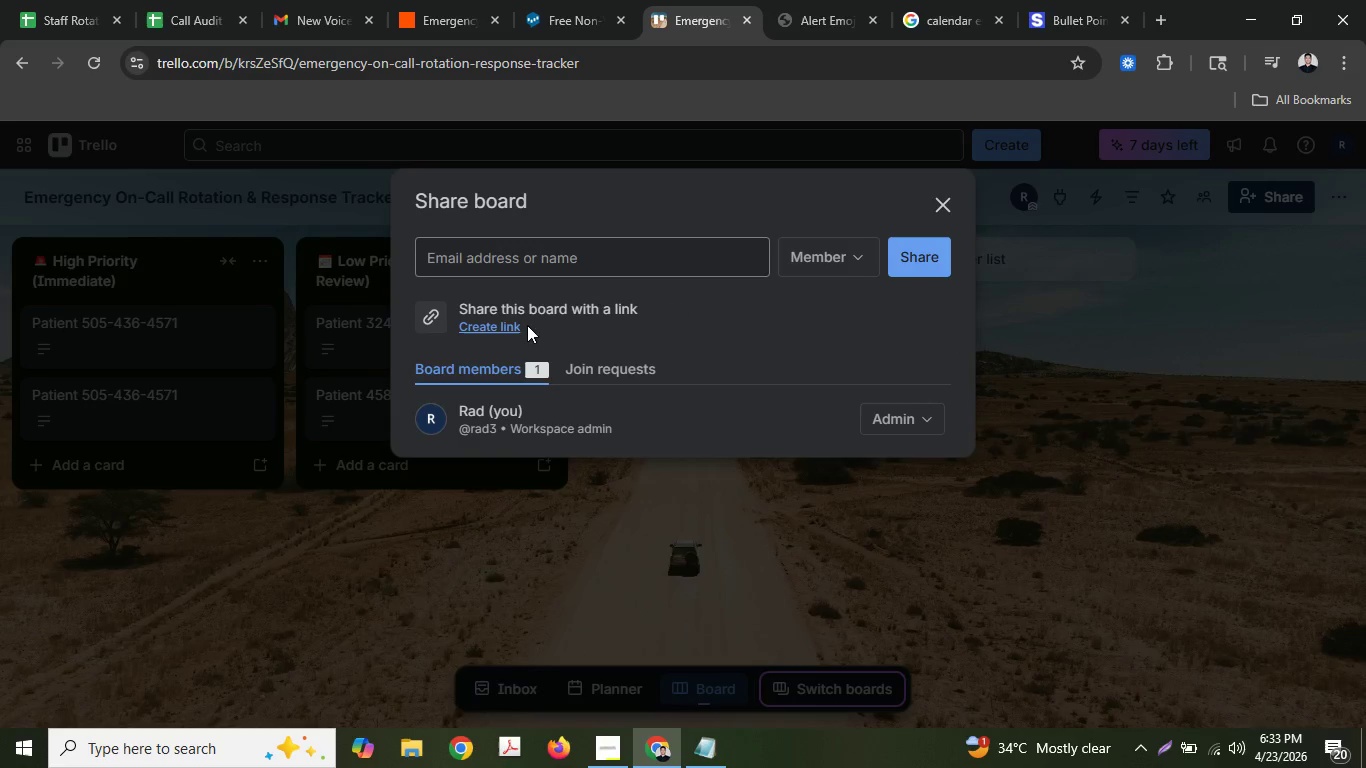 
left_click([515, 326])
 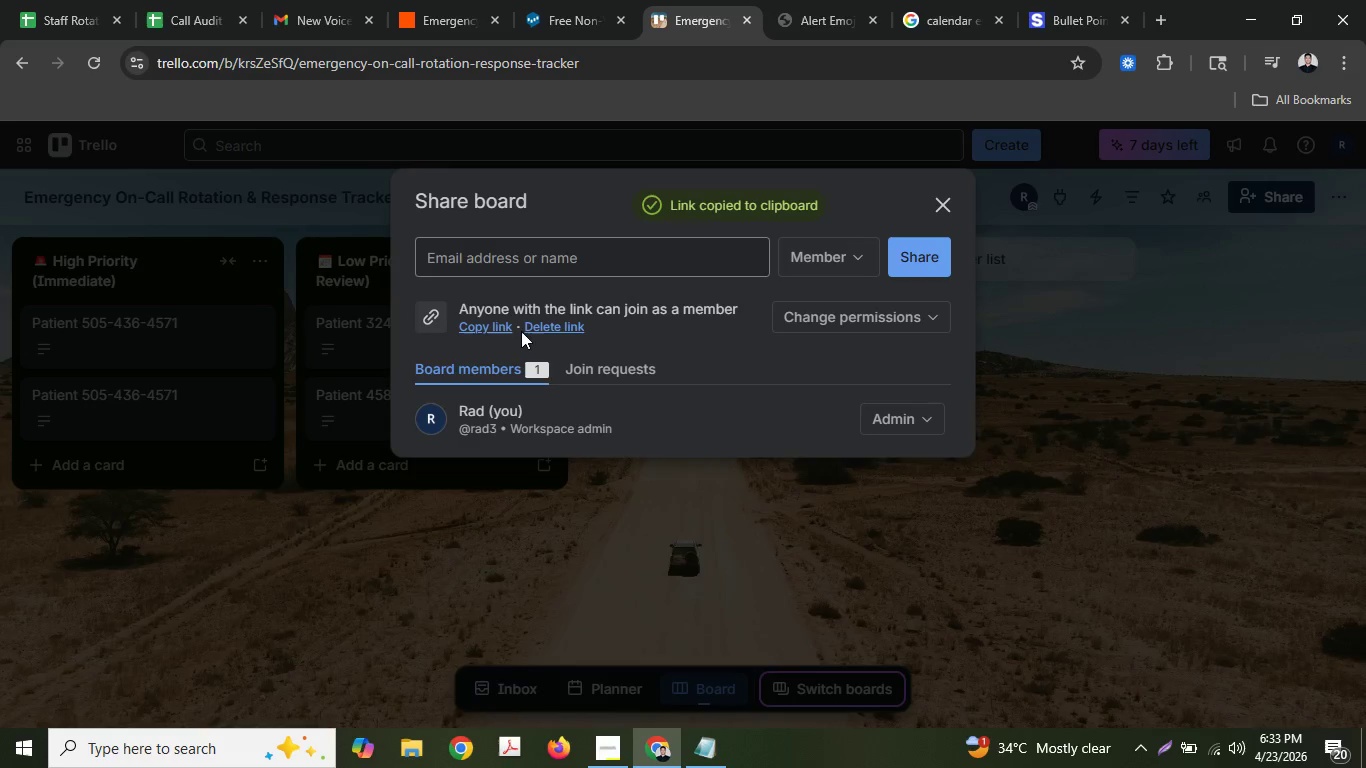 
left_click([500, 324])
 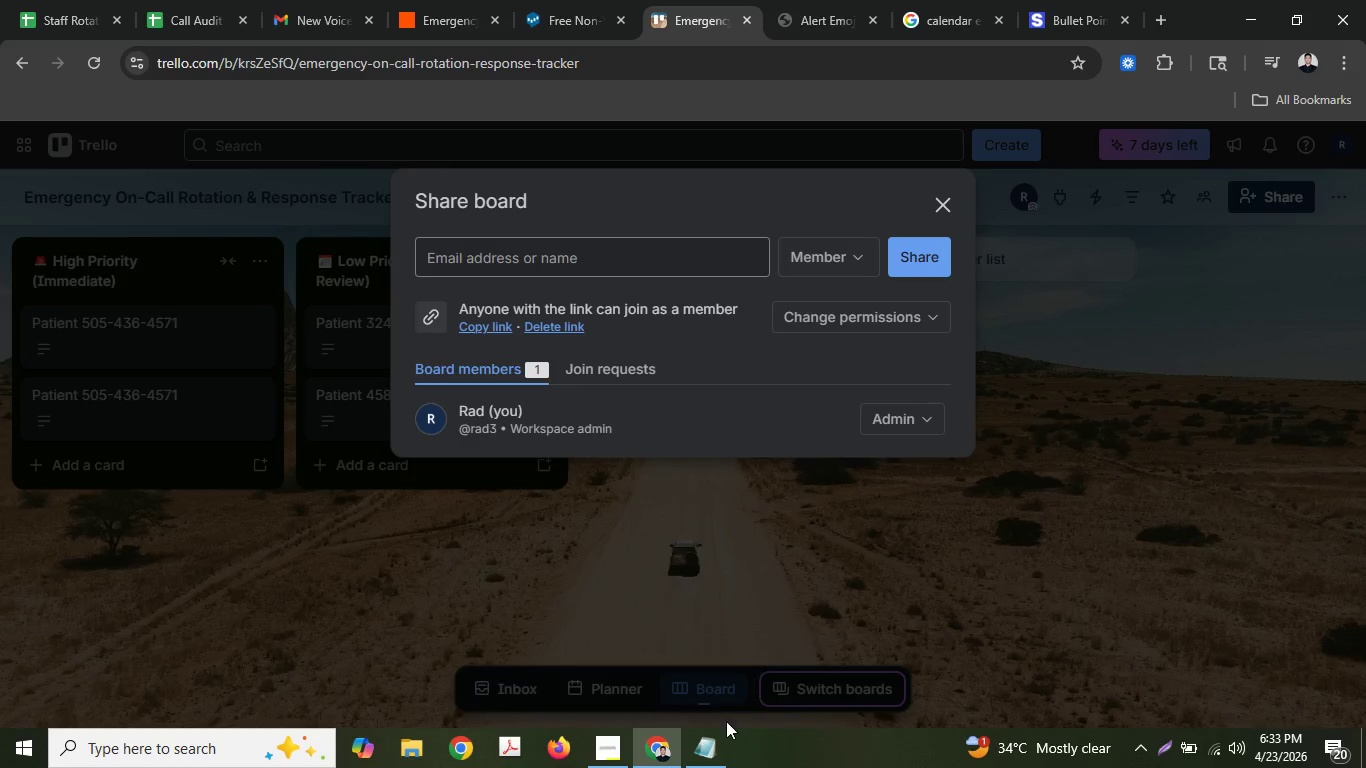 
left_click([714, 747])
 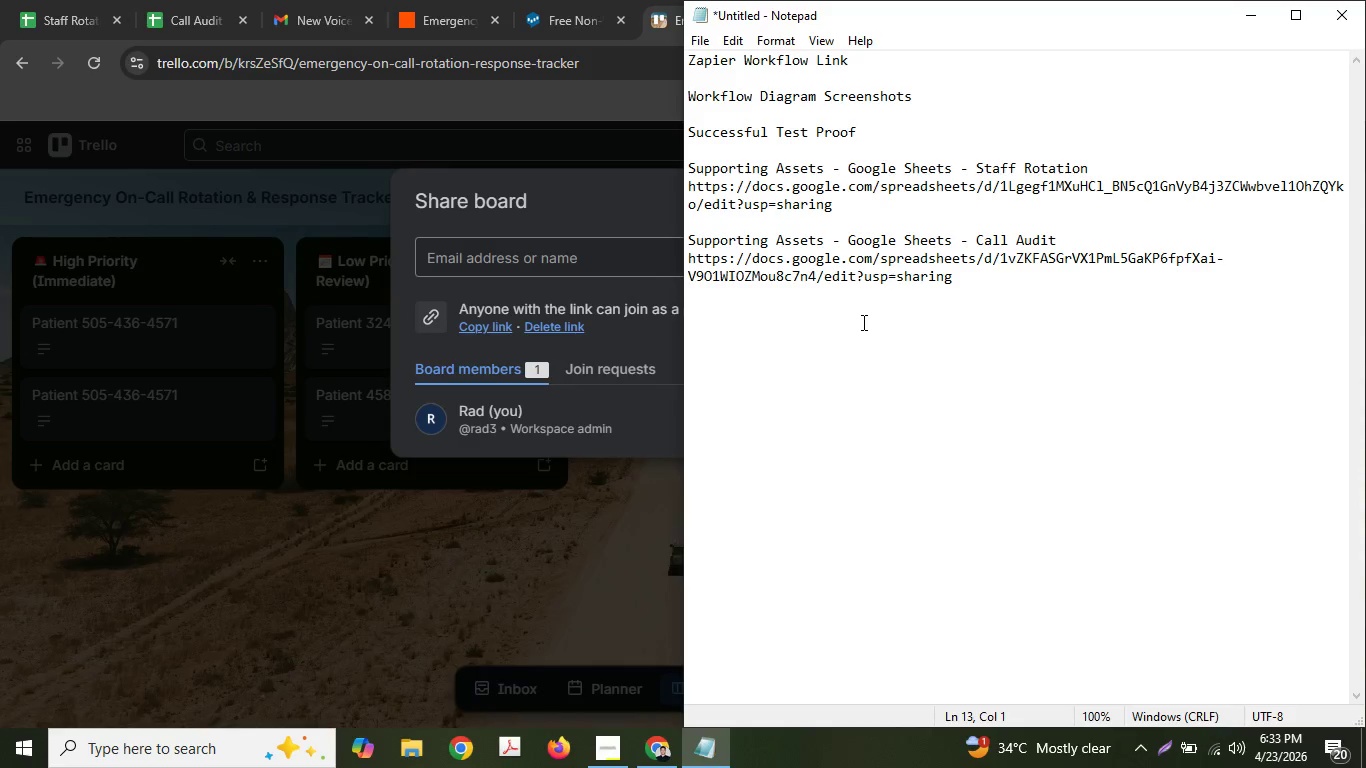 
key(Control+ControlLeft)
 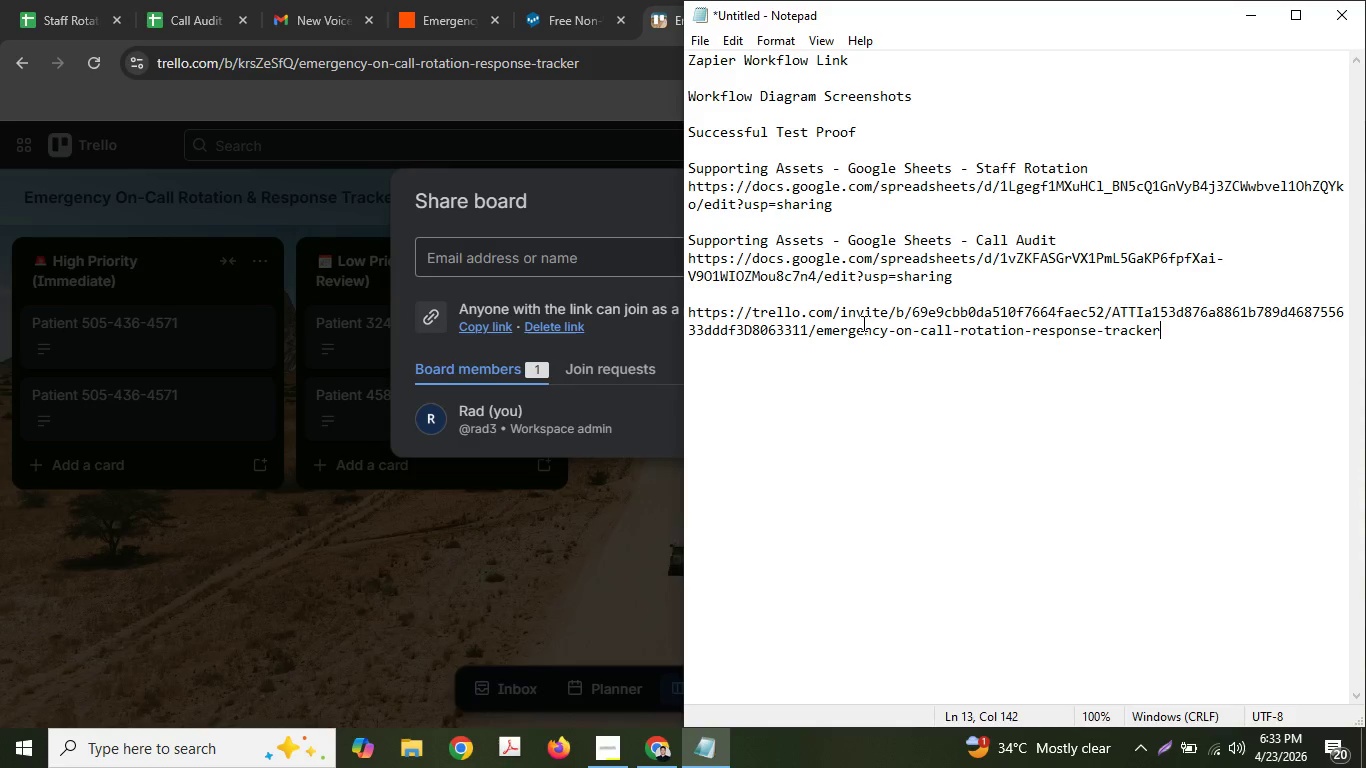 
key(Control+V)
 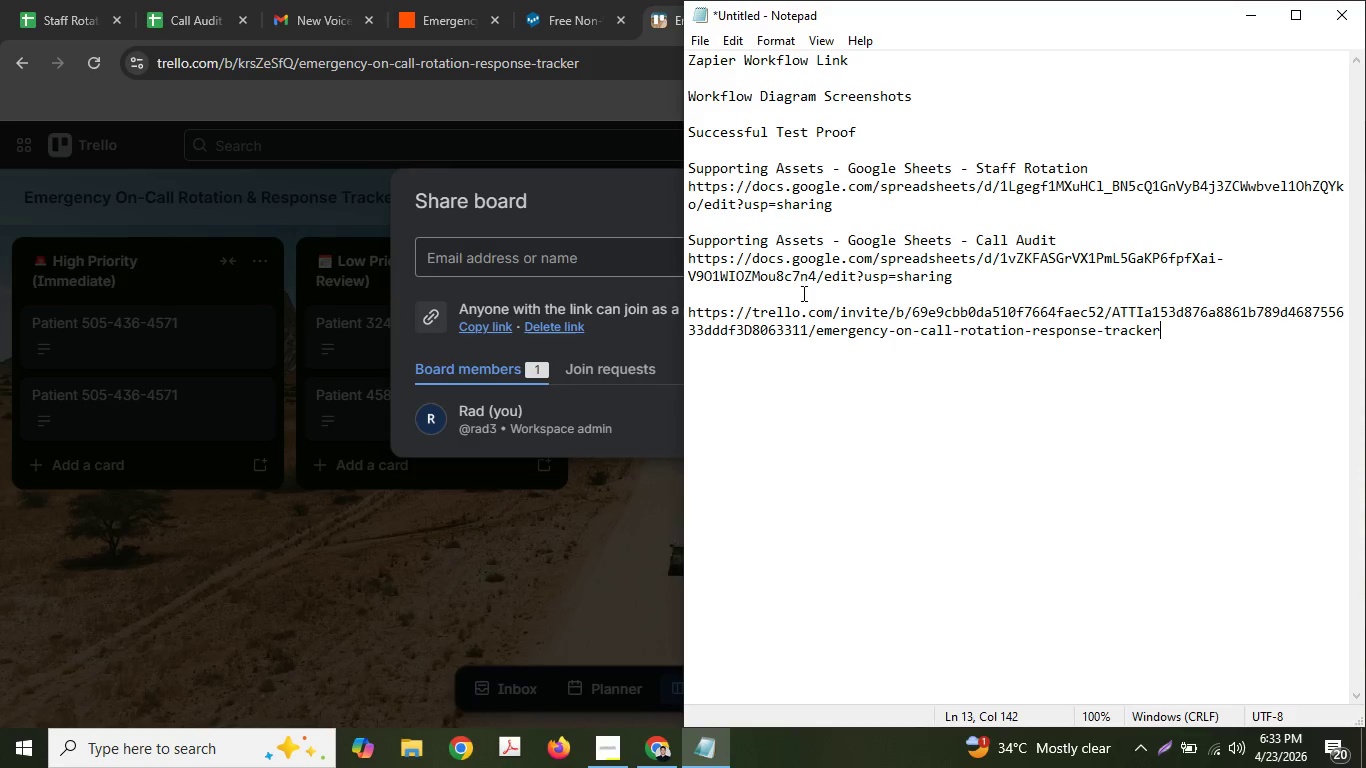 
left_click([799, 289])